 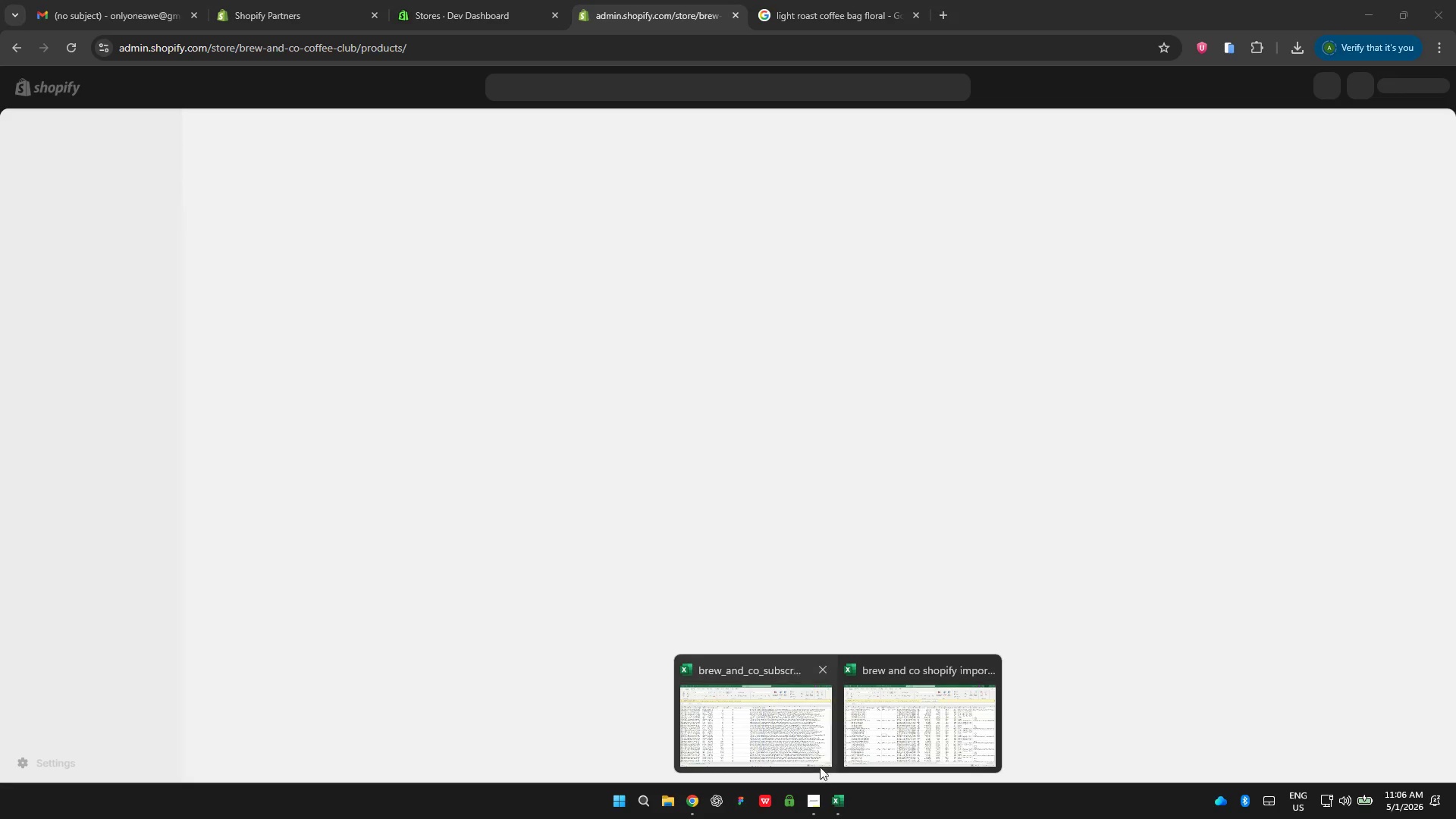 
left_click([871, 734])
 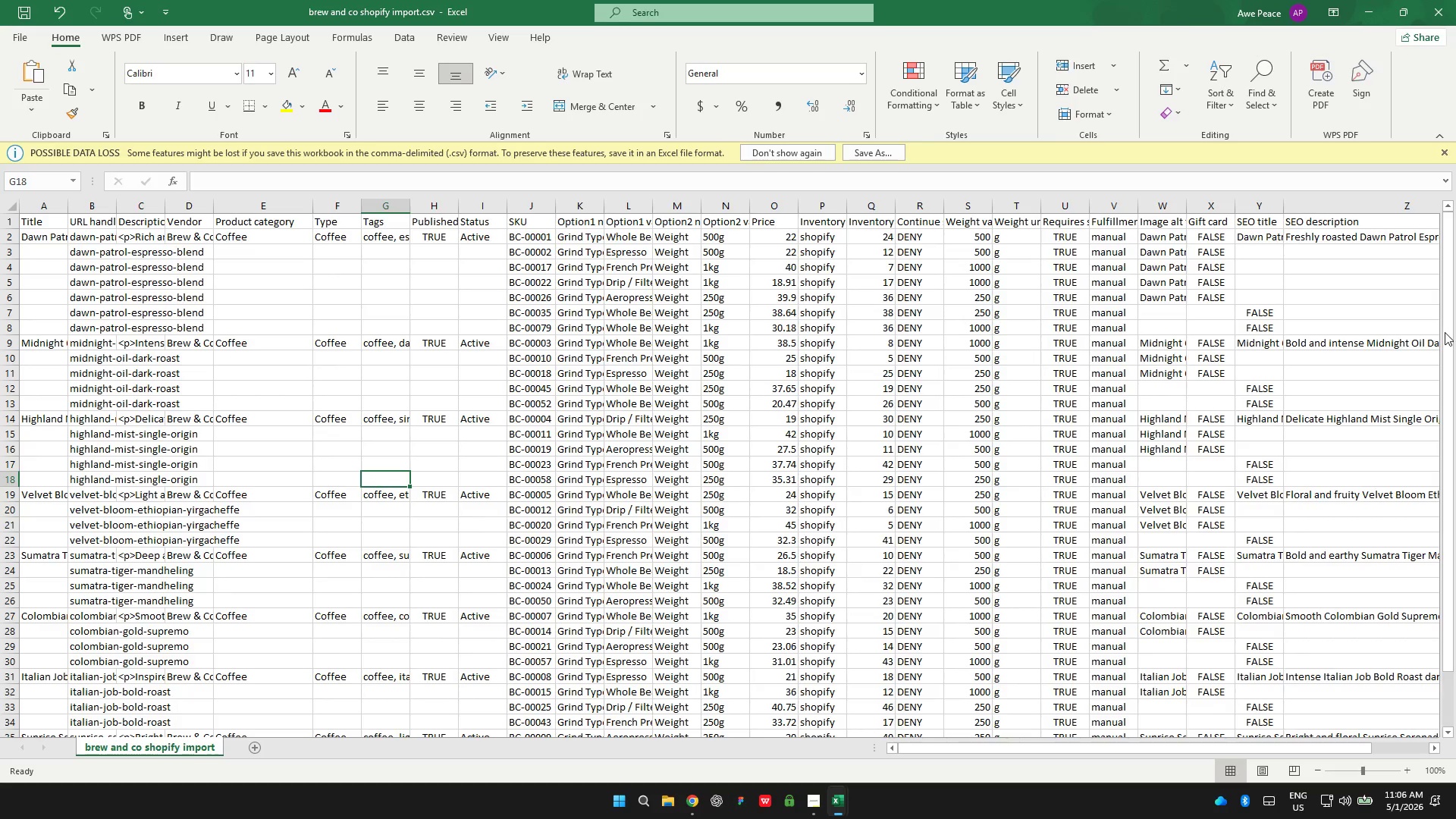 
left_click_drag(start_coordinate=[1449, 330], to_coordinate=[1455, 473])
 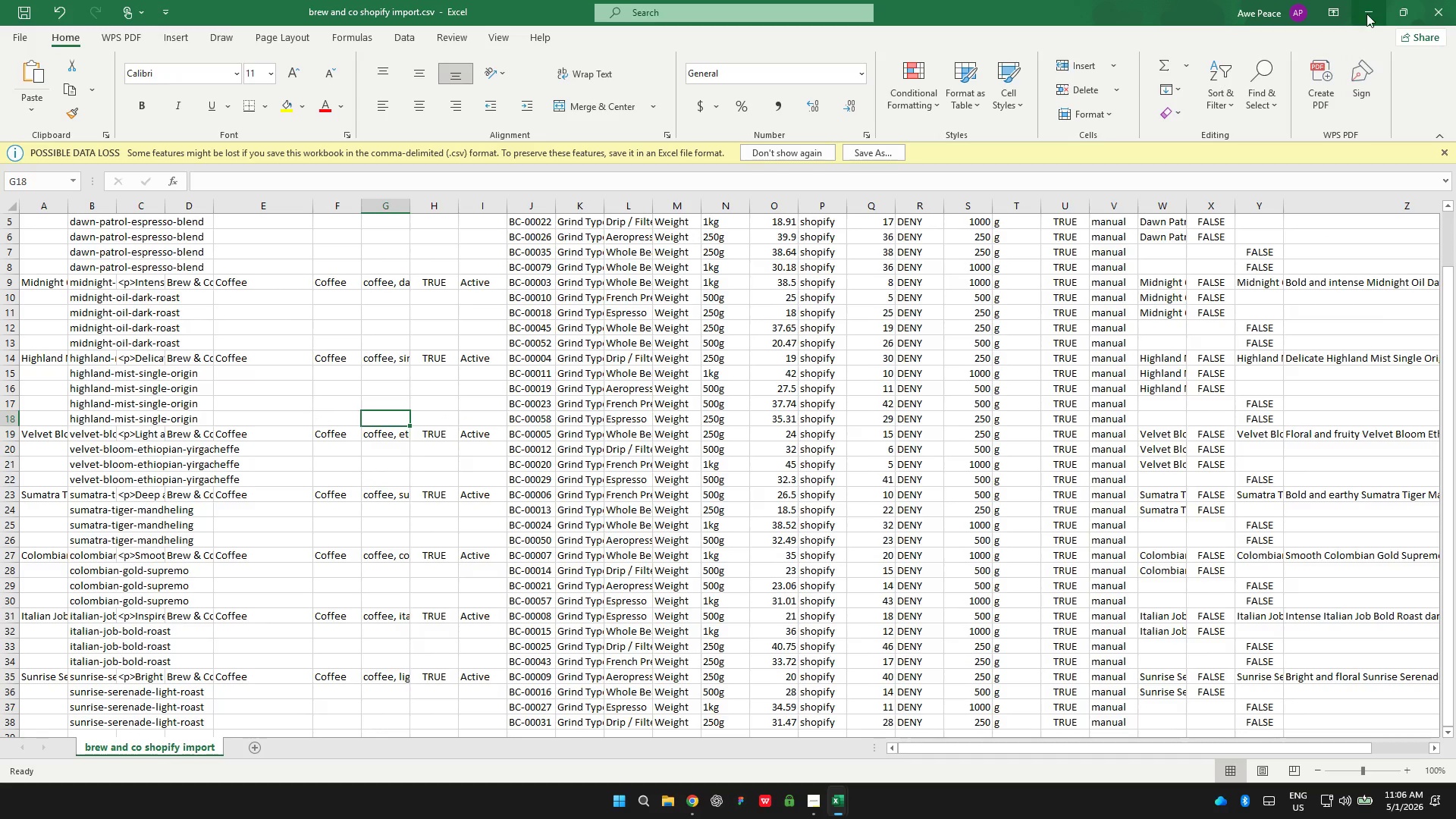 
left_click([1366, 9])
 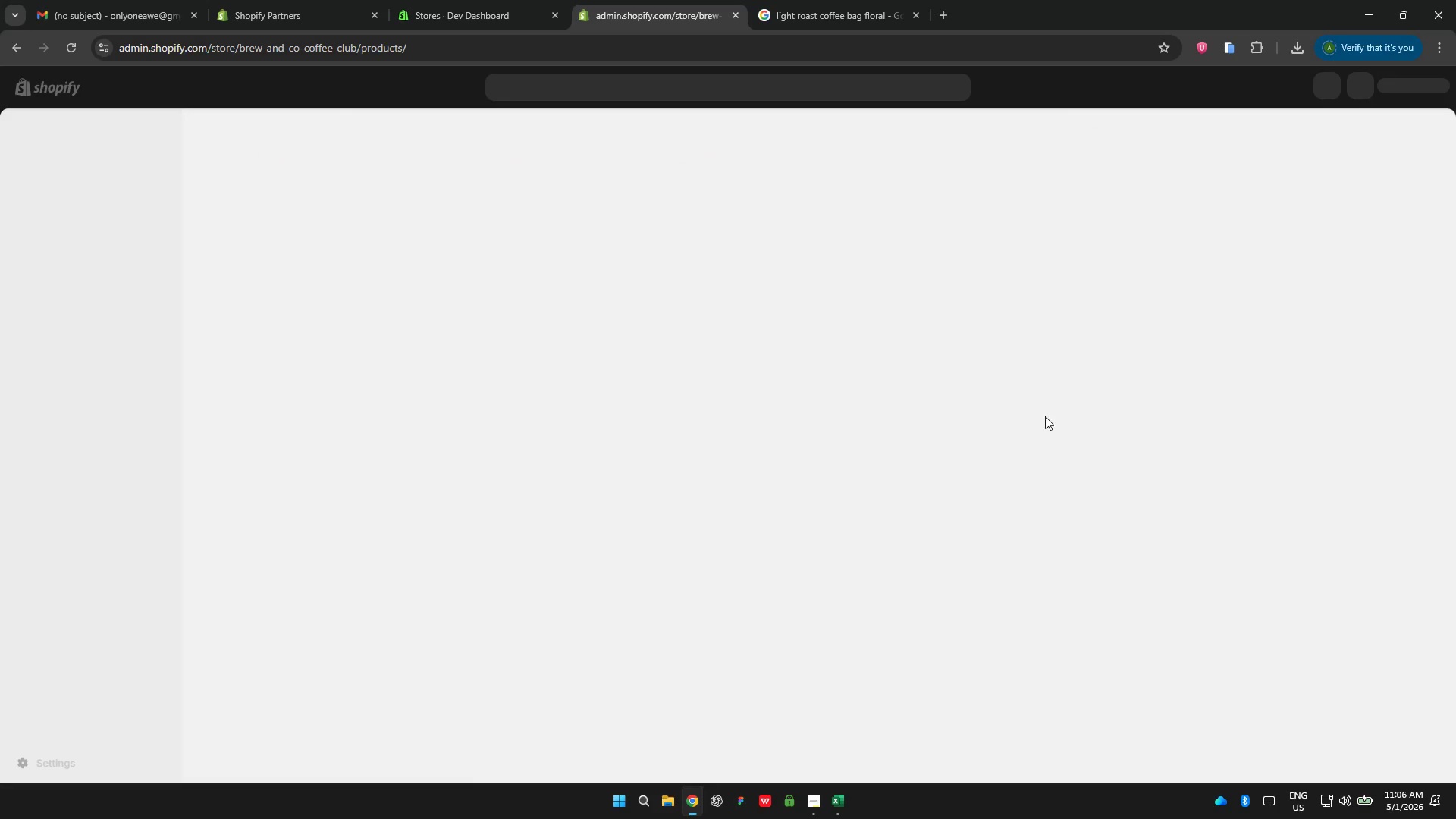 
left_click([1045, 416])
 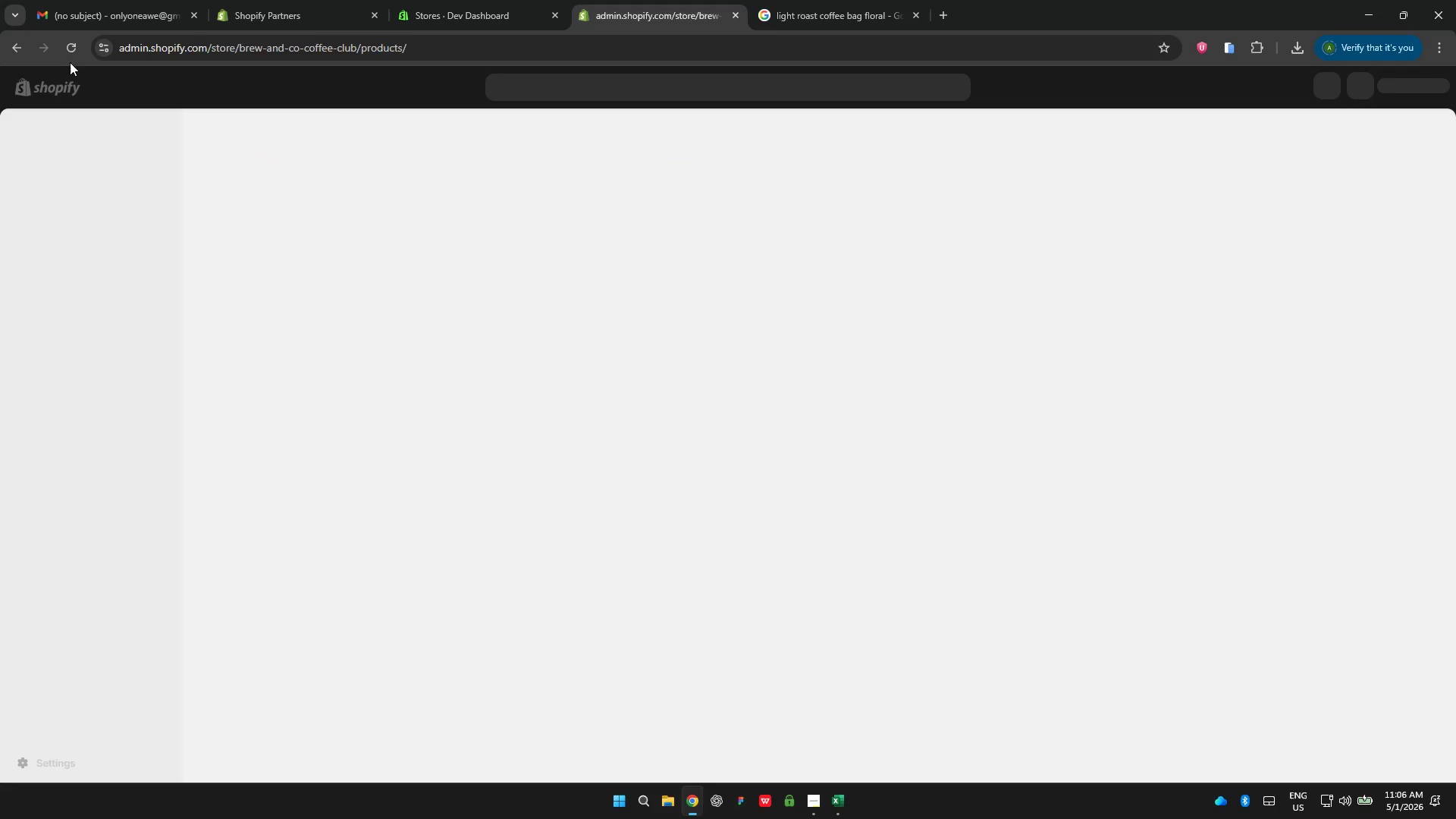 
left_click([62, 56])
 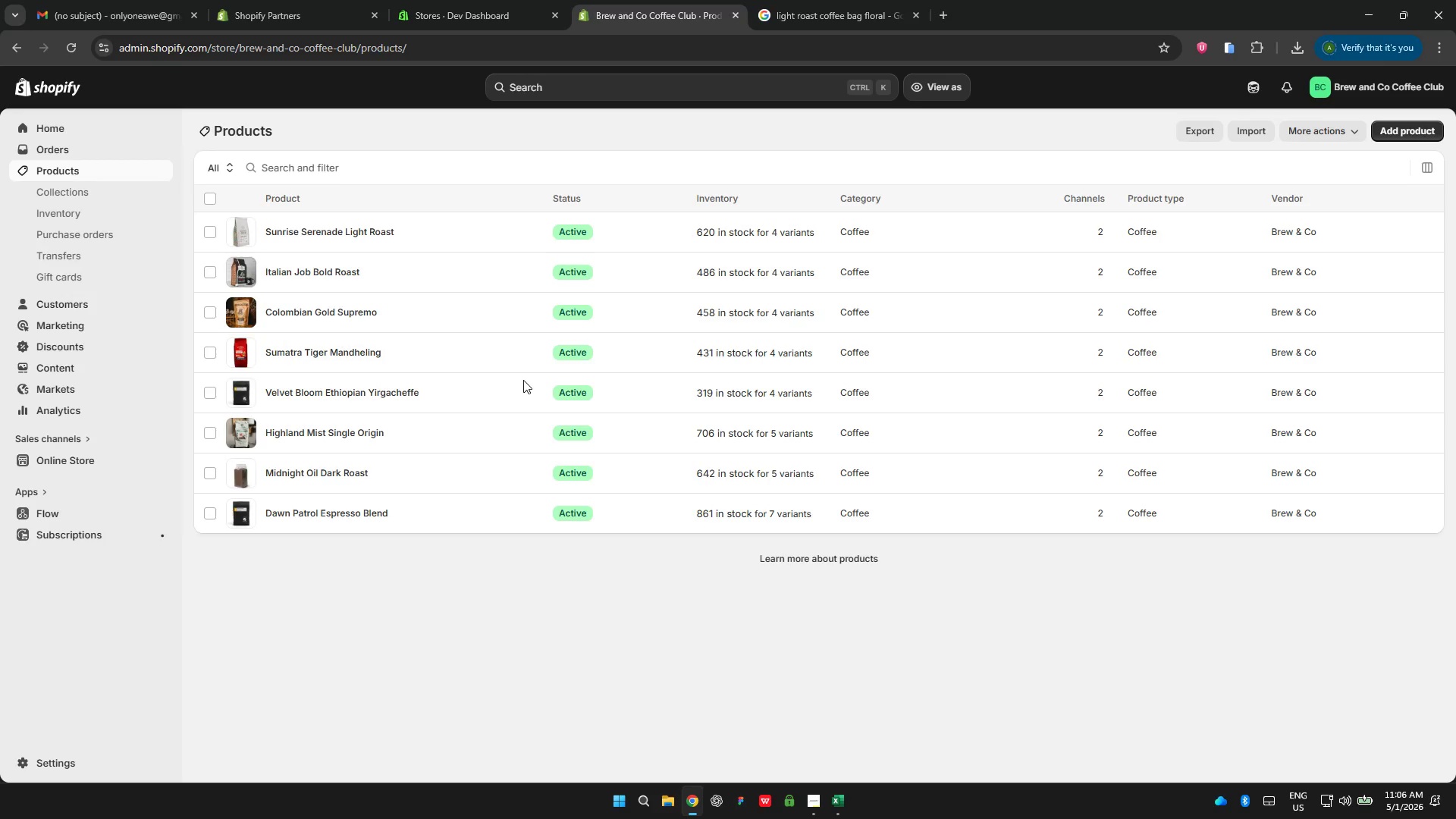 
wait(19.28)
 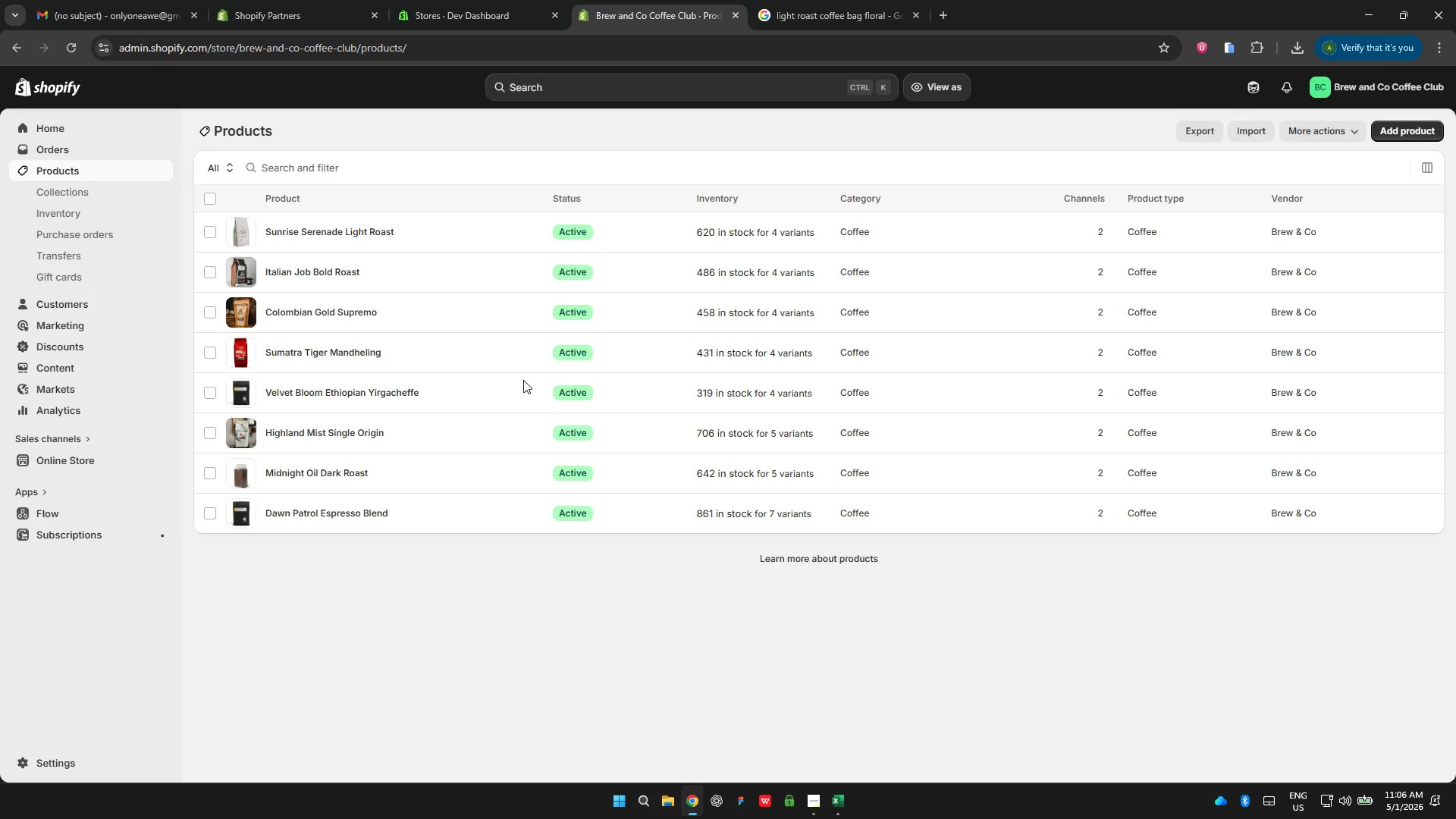 
left_click([457, 394])
 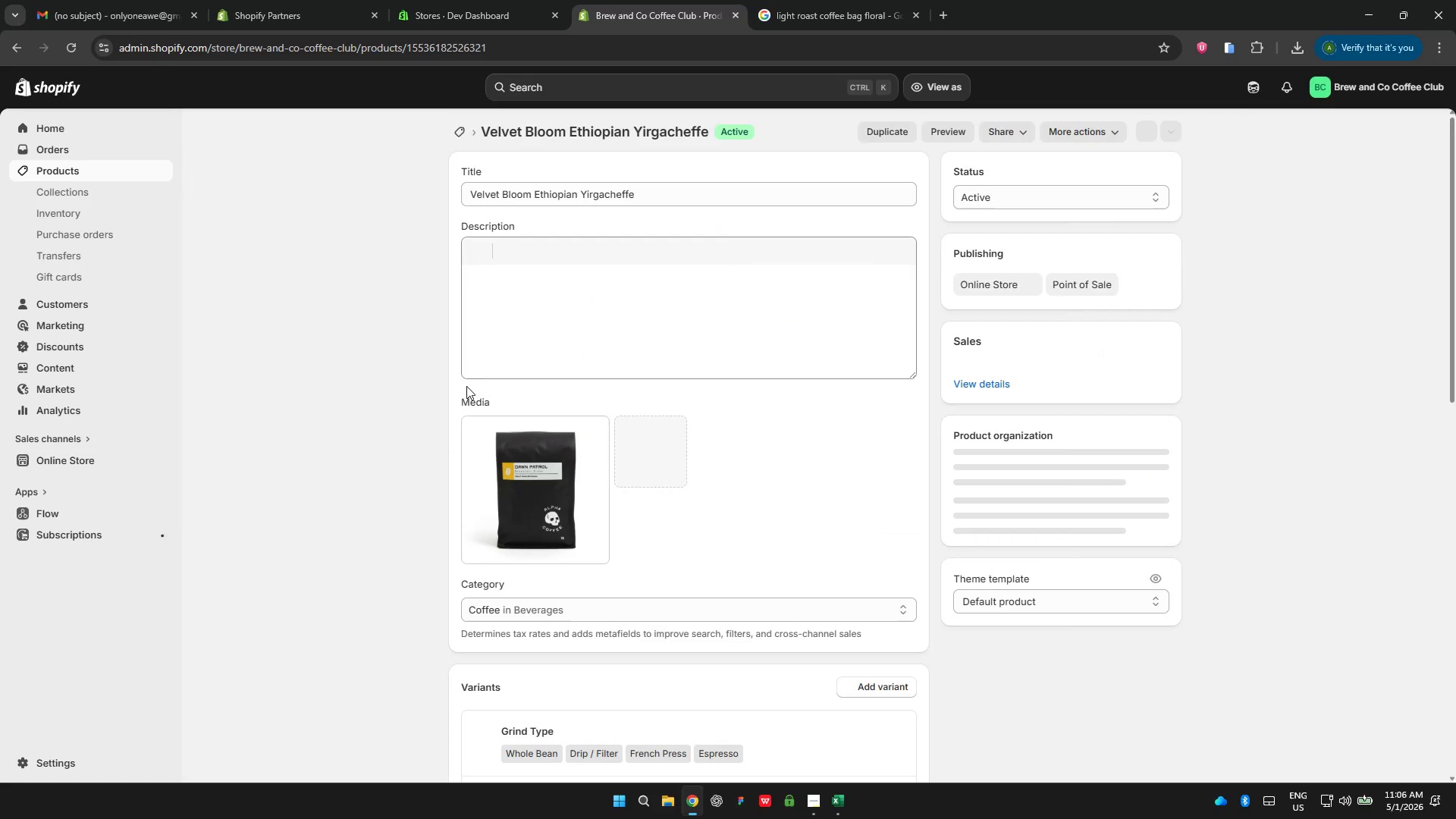 
scroll: coordinate [353, 526], scroll_direction: down, amount: 23.0
 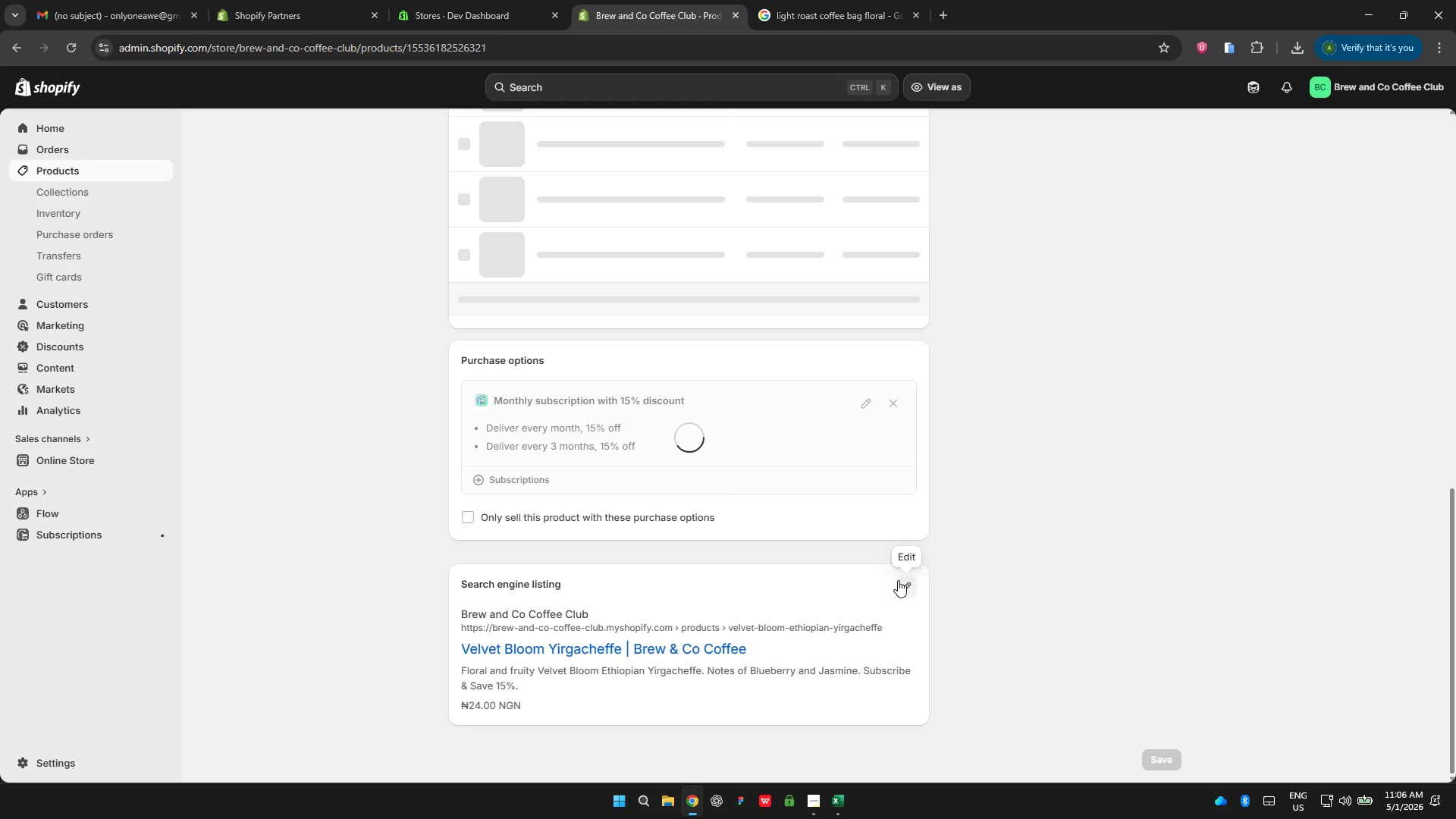 
left_click([902, 588])
 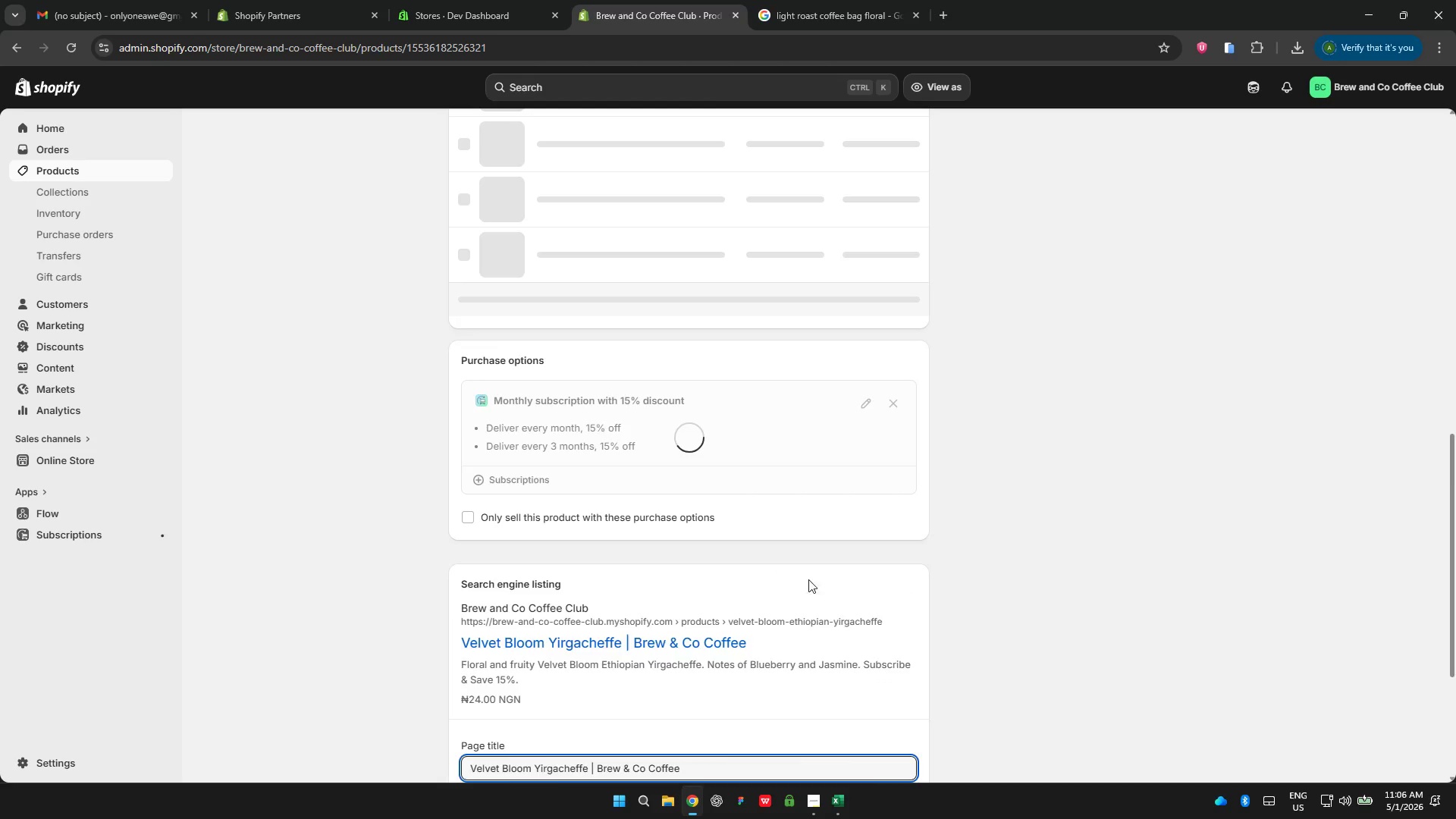 
scroll: coordinate [800, 588], scroll_direction: down, amount: 4.0
 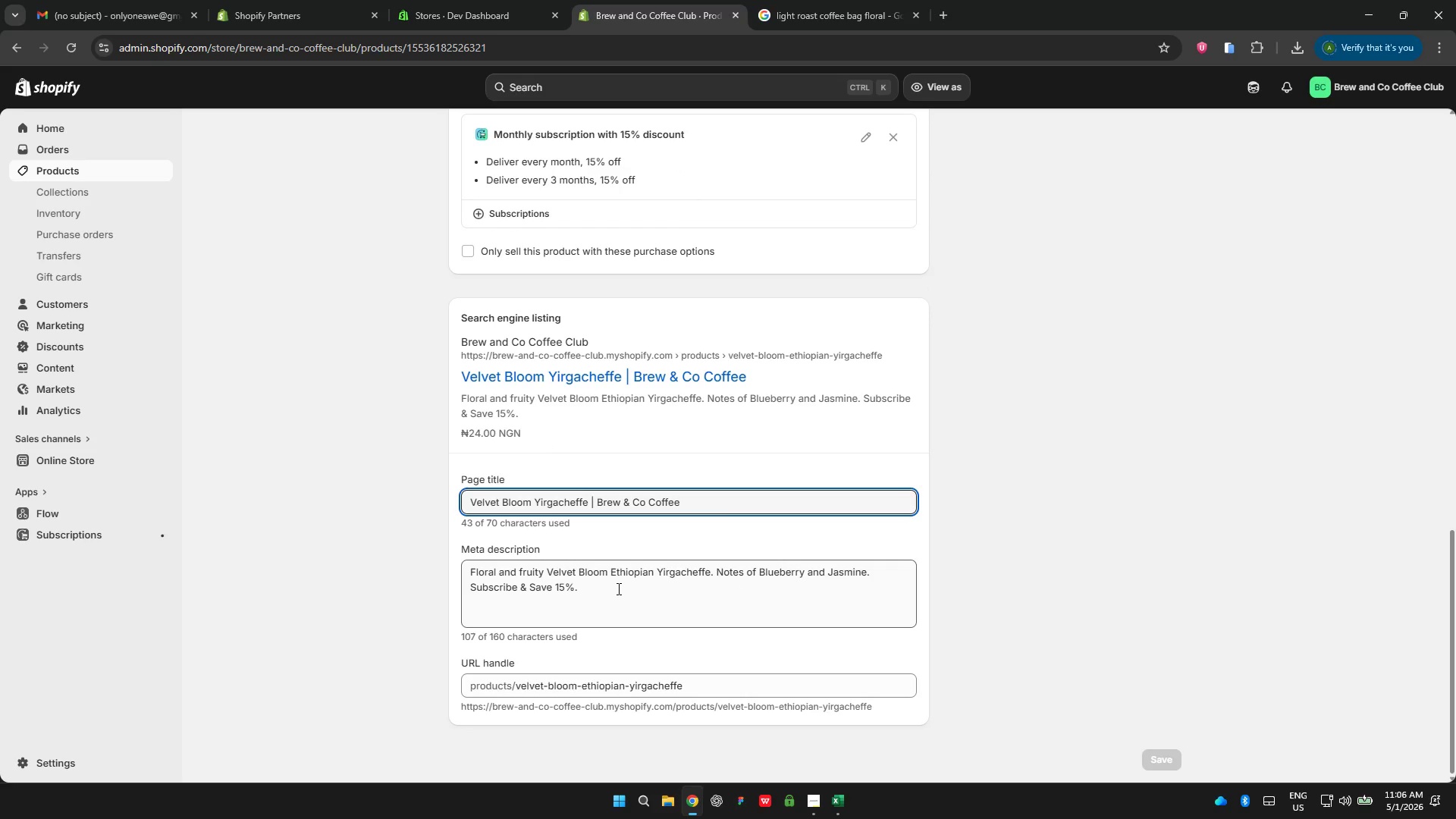 
left_click([617, 592])
 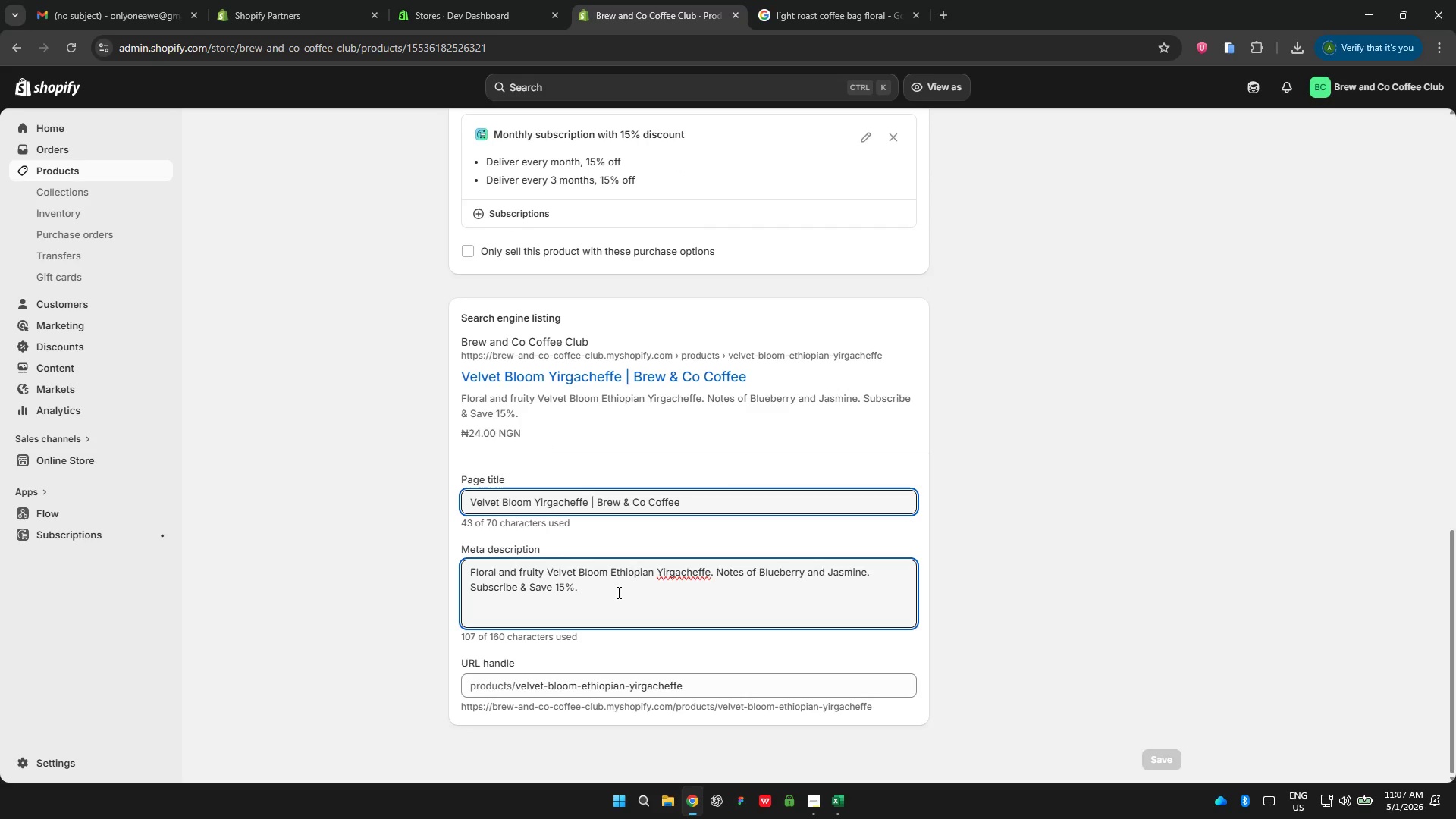 
key(Backspace)
type( on fresh coffee delivery.)
 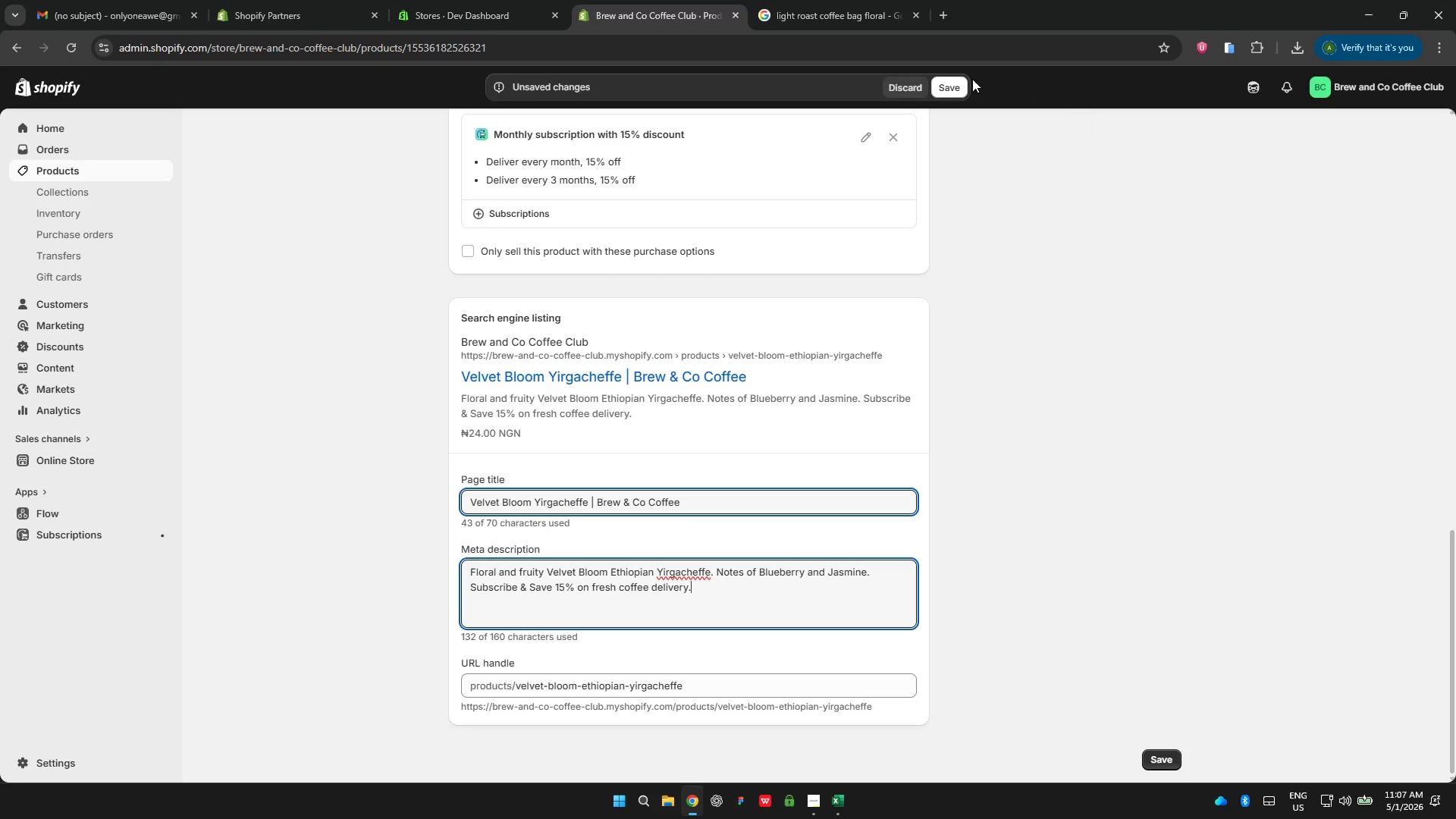 
left_click([958, 80])
 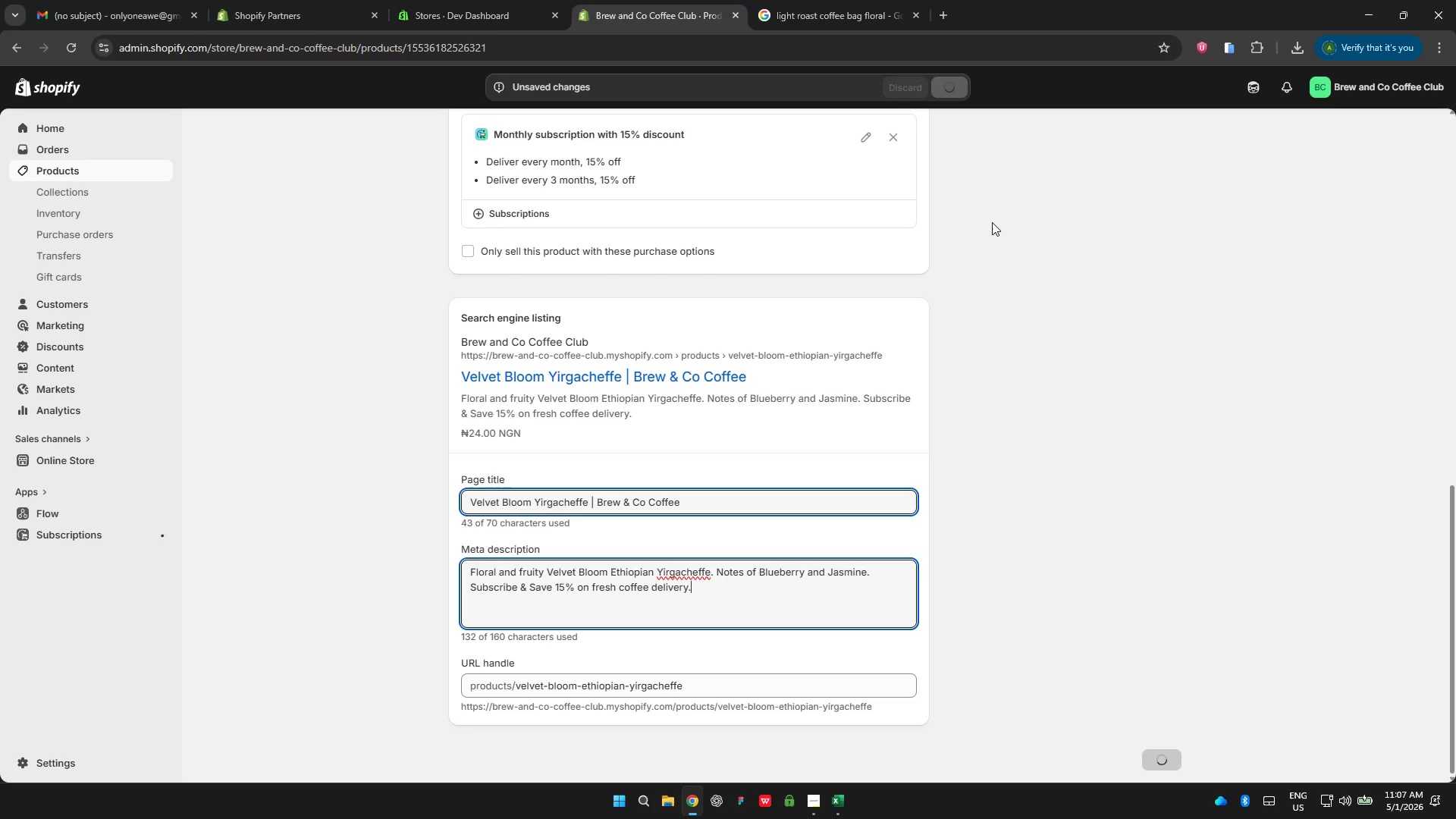 
scroll: coordinate [990, 217], scroll_direction: up, amount: 17.0
 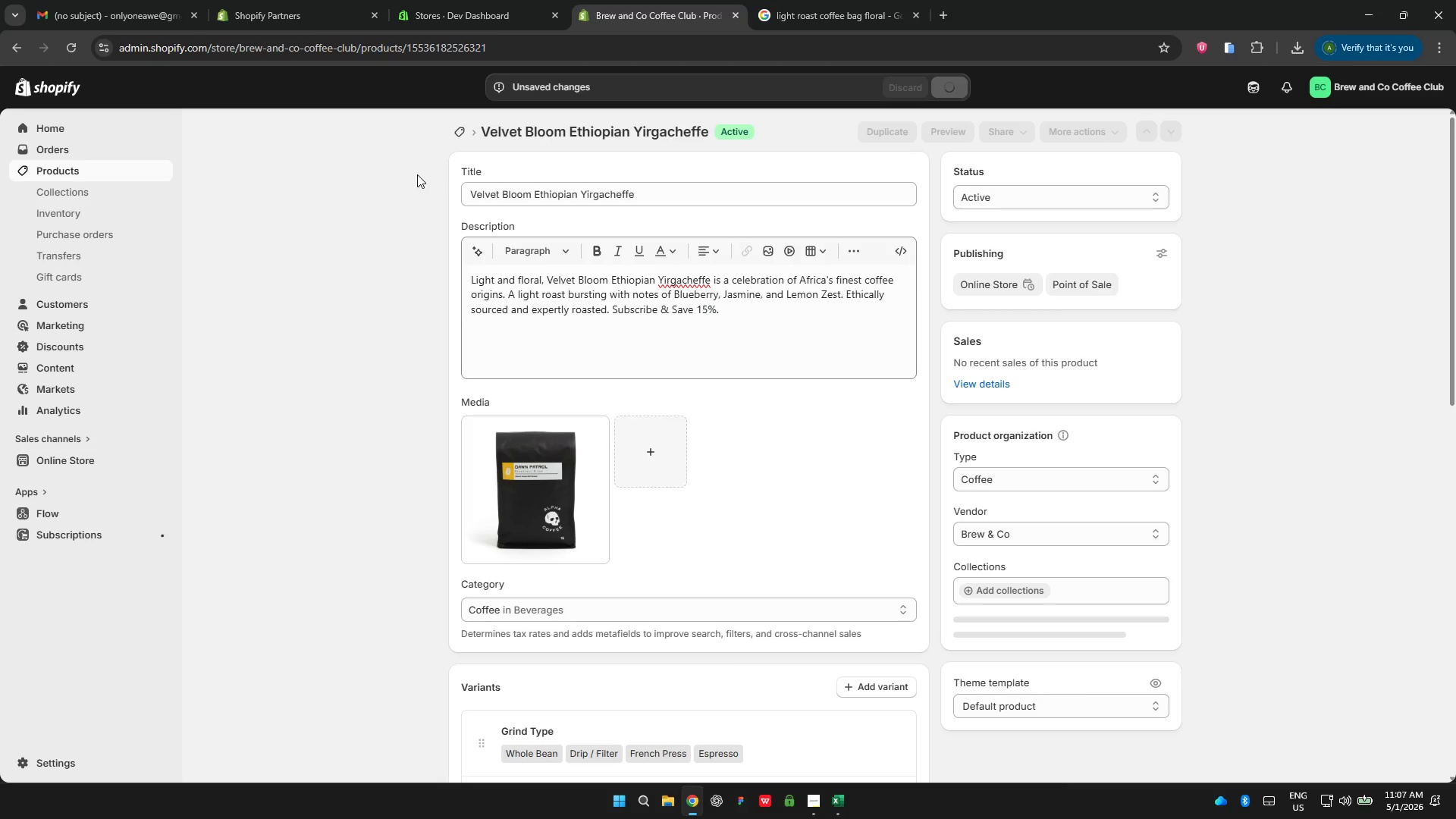 
wait(17.68)
 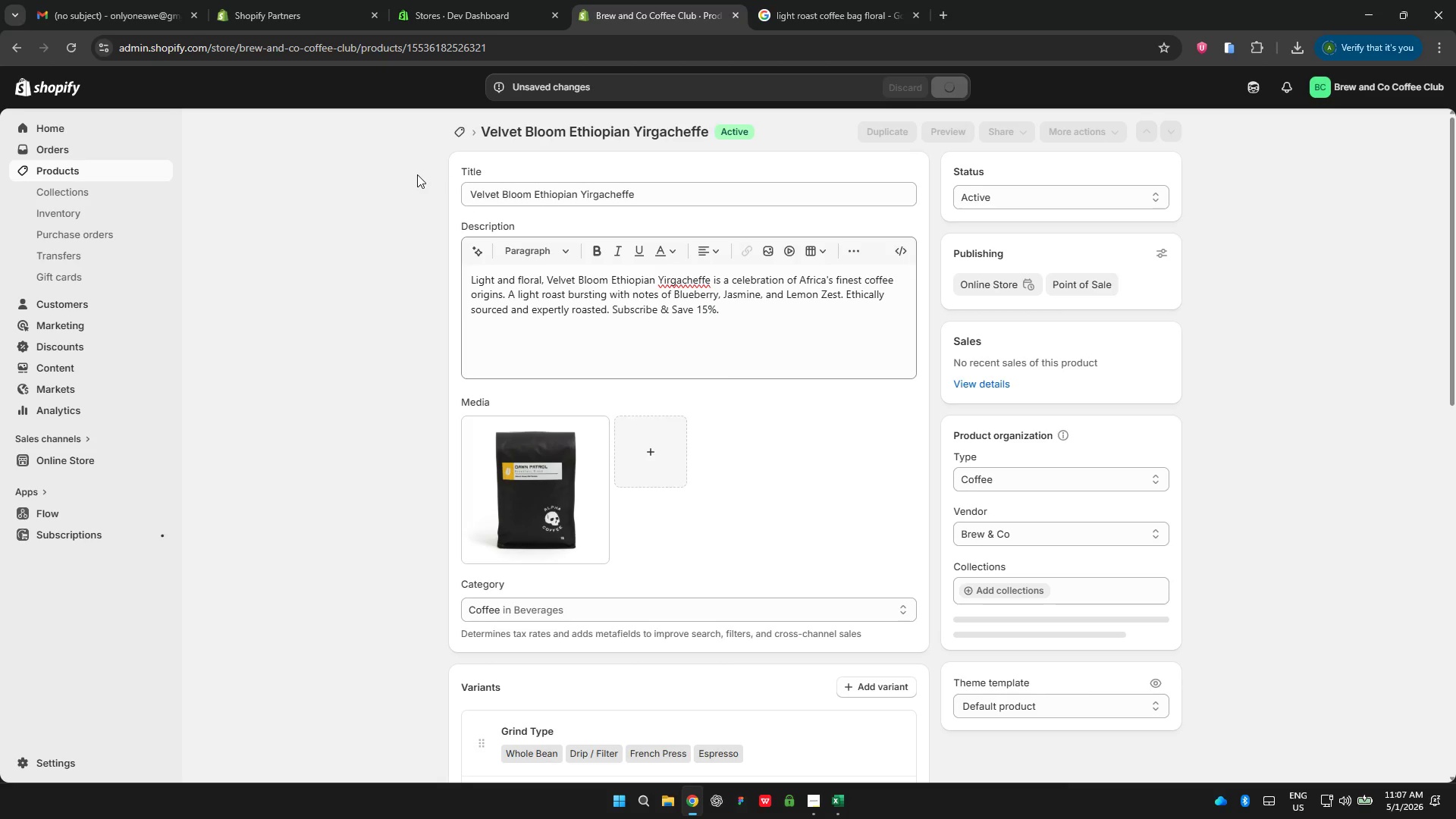 
scroll: coordinate [420, 174], scroll_direction: down, amount: 1.0
 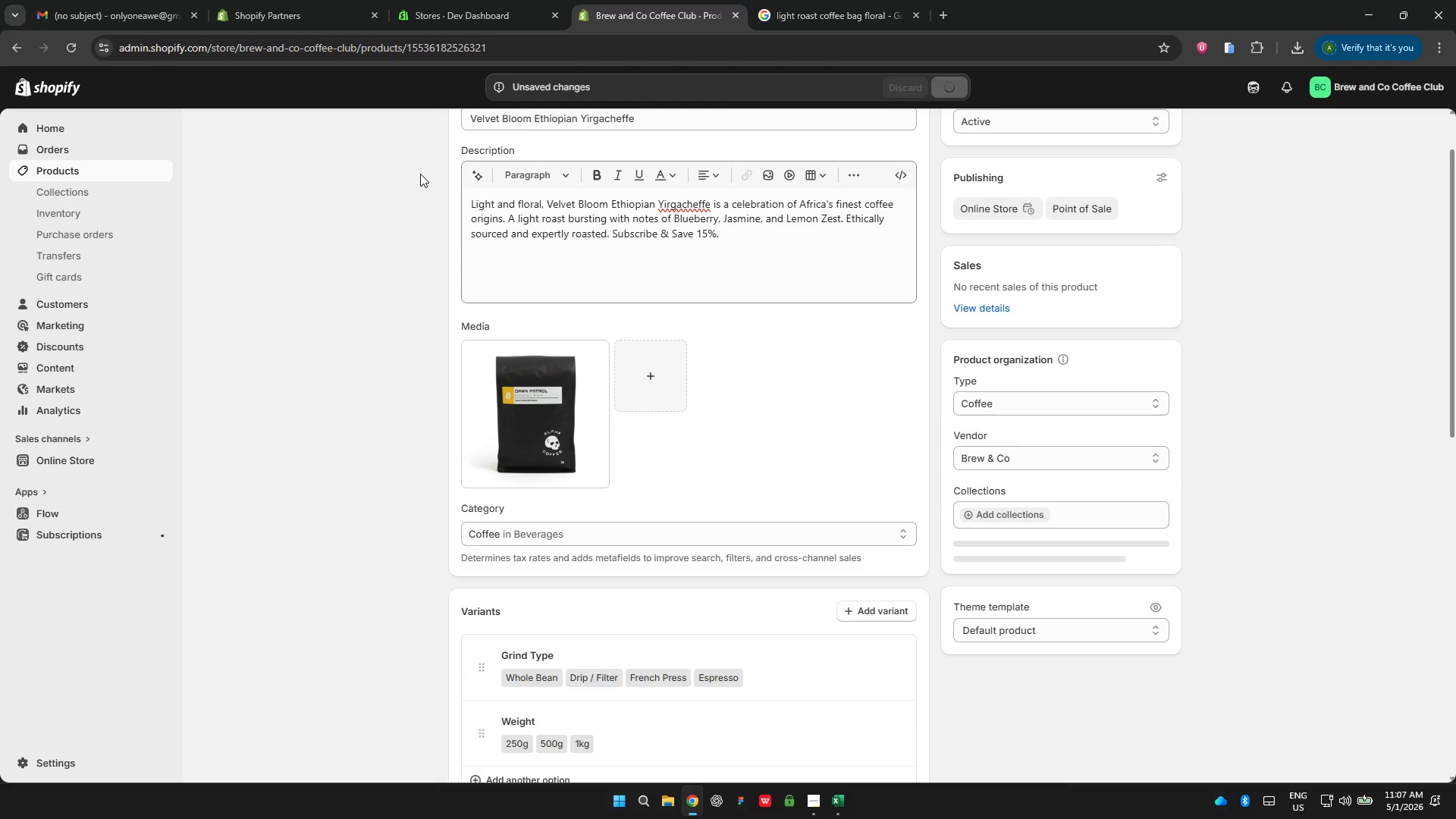 
scroll: coordinate [423, 172], scroll_direction: up, amount: 3.0
 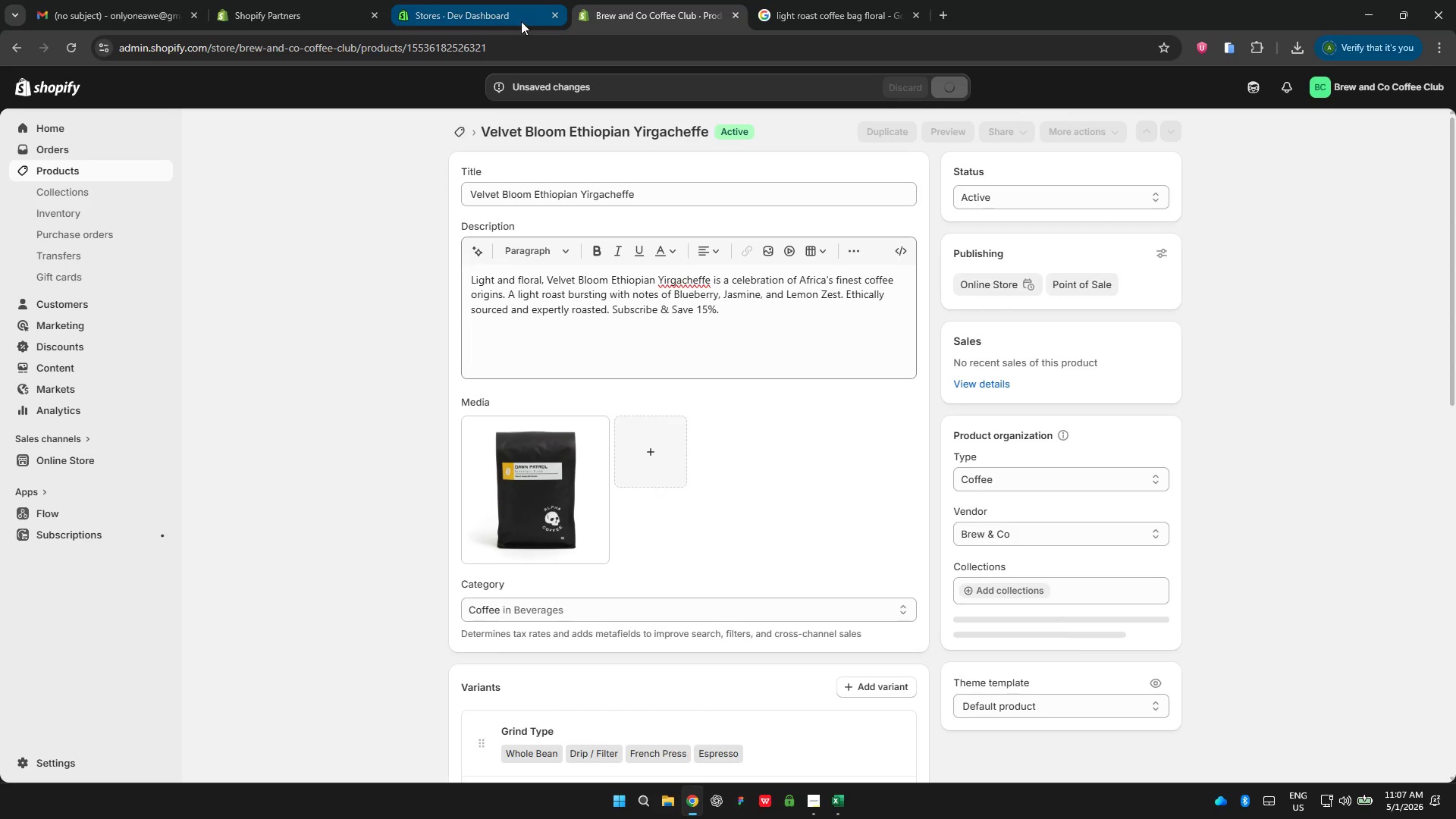 
left_click([541, 14])
 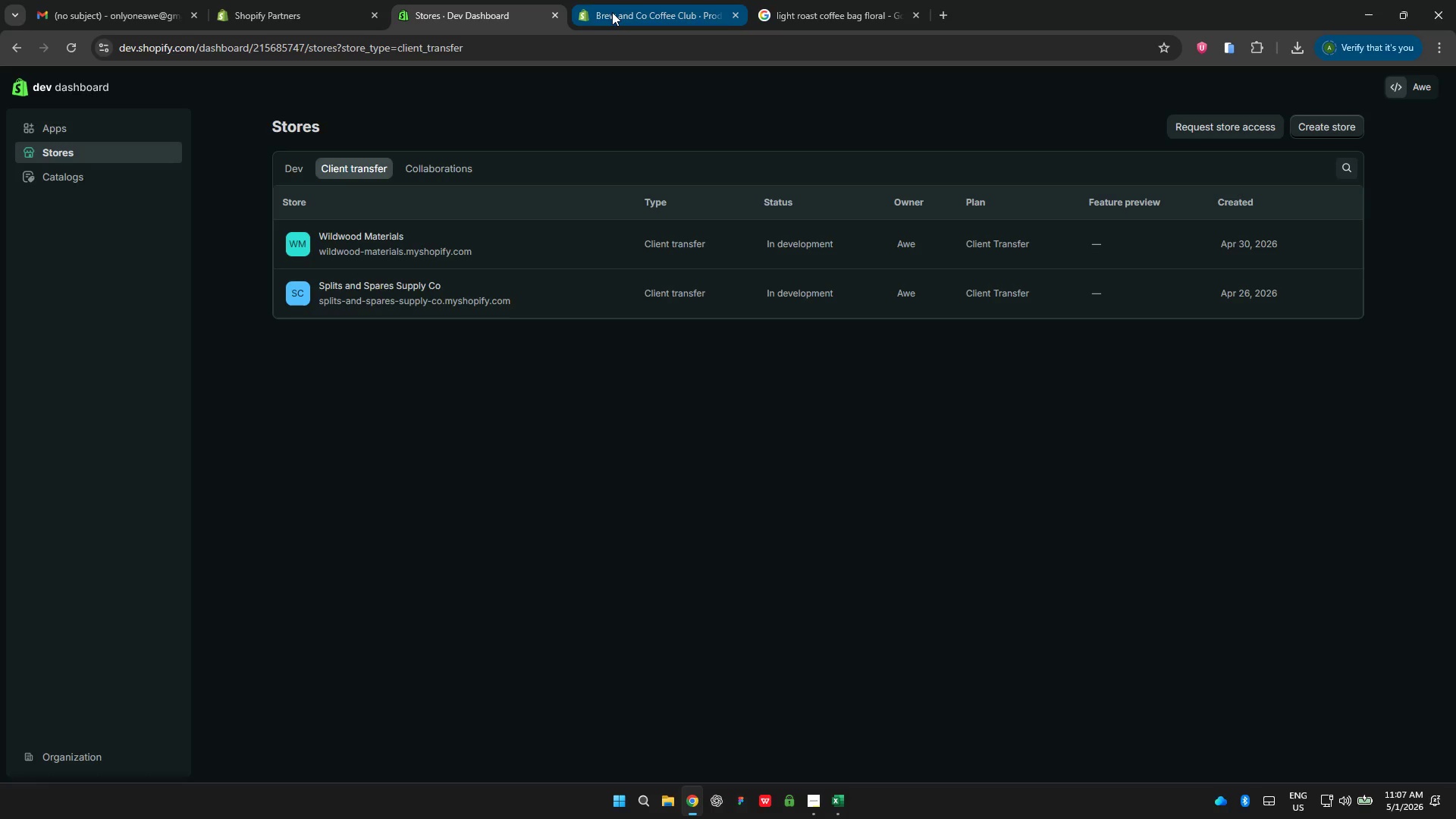 
left_click([616, 12])